 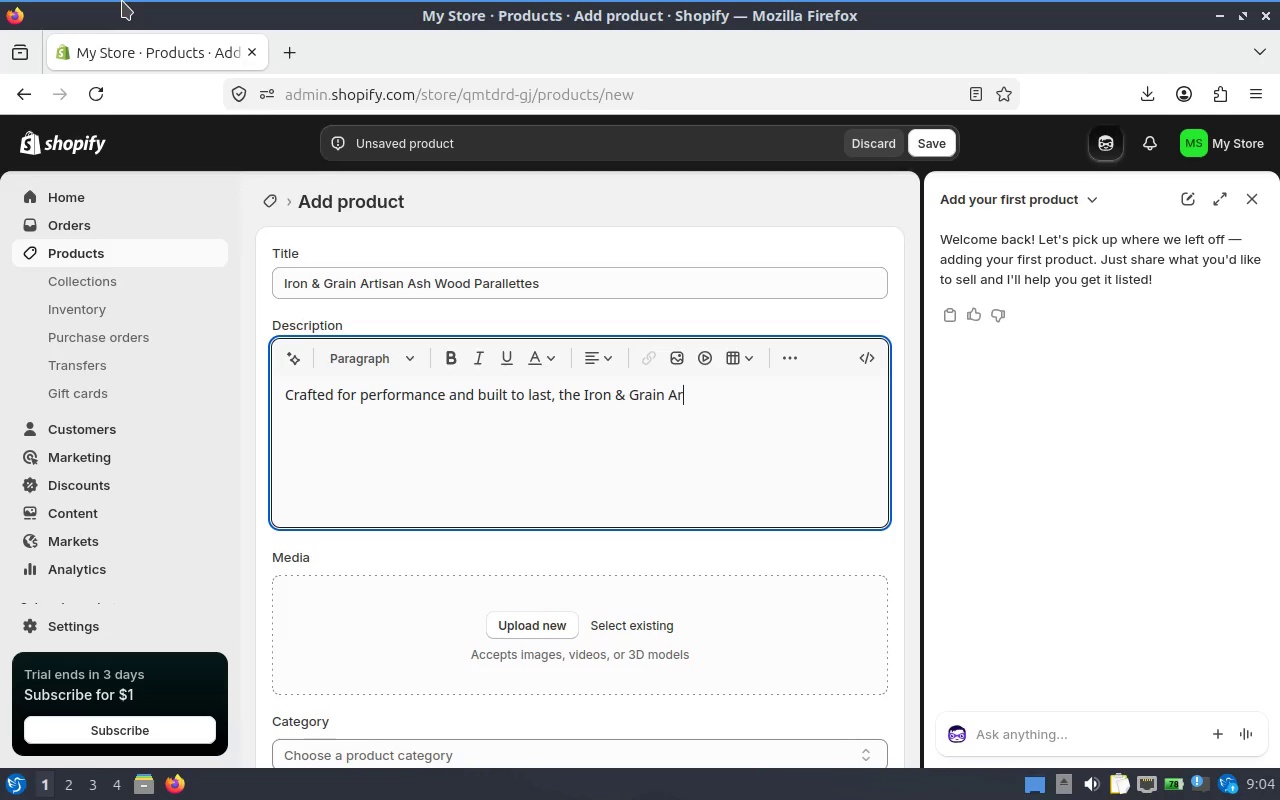 
hold_key(key=ShiftLeft, duration=0.57)
 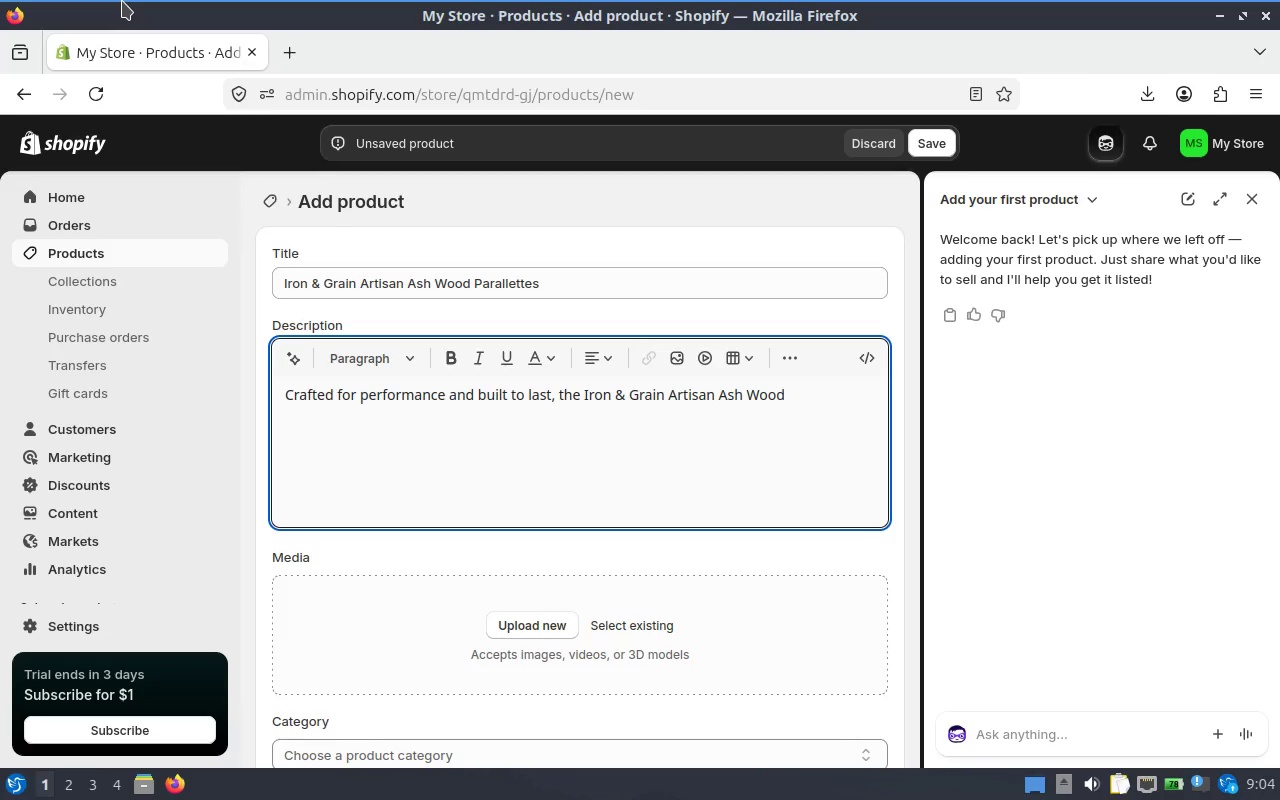 
hold_key(key=ShiftLeft, duration=0.39)
 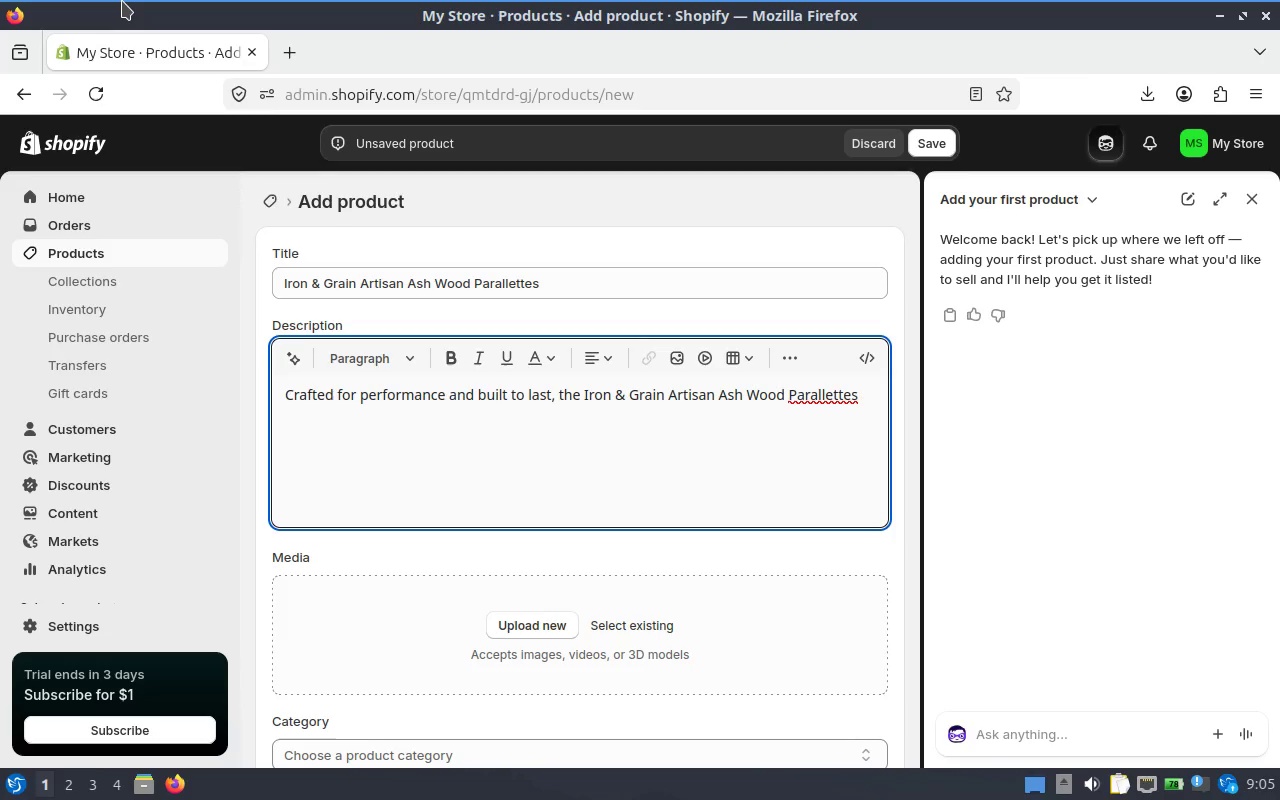 
wait(15.68)
 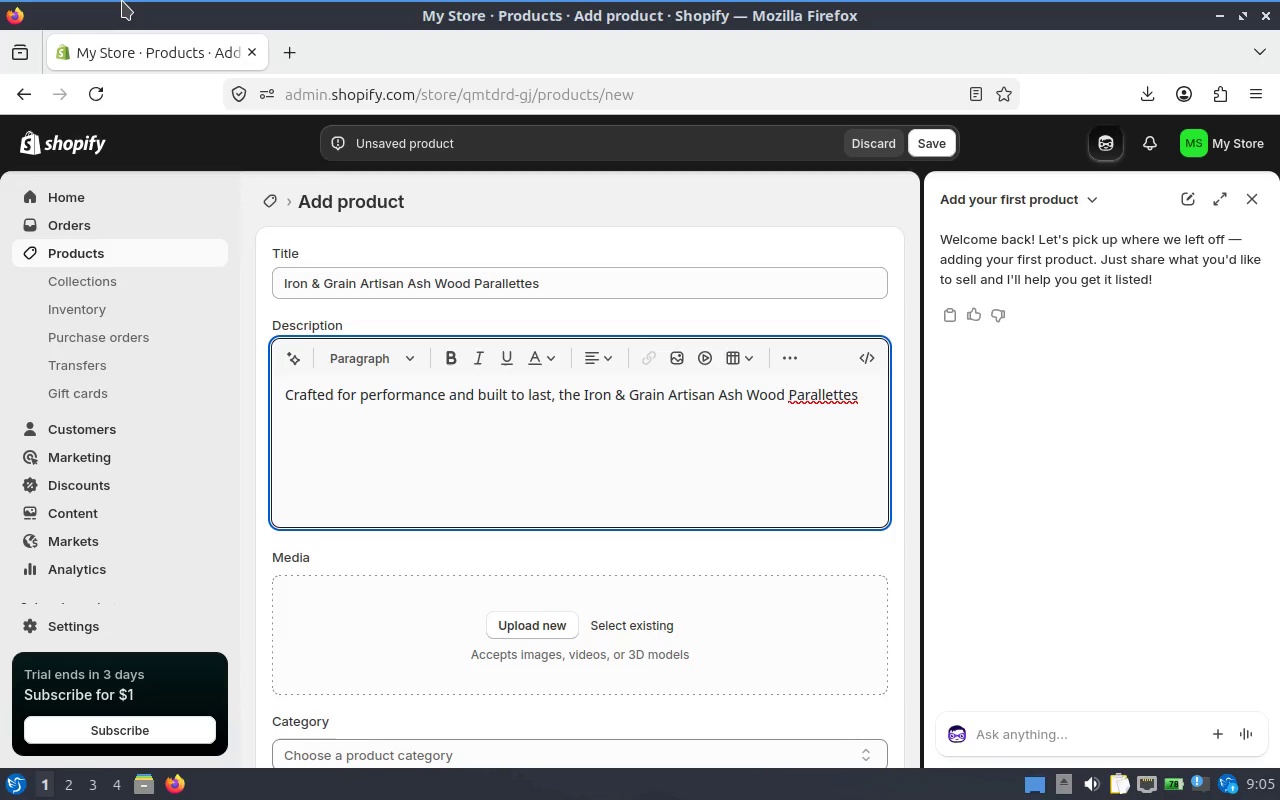 
right_click([809, 396])
 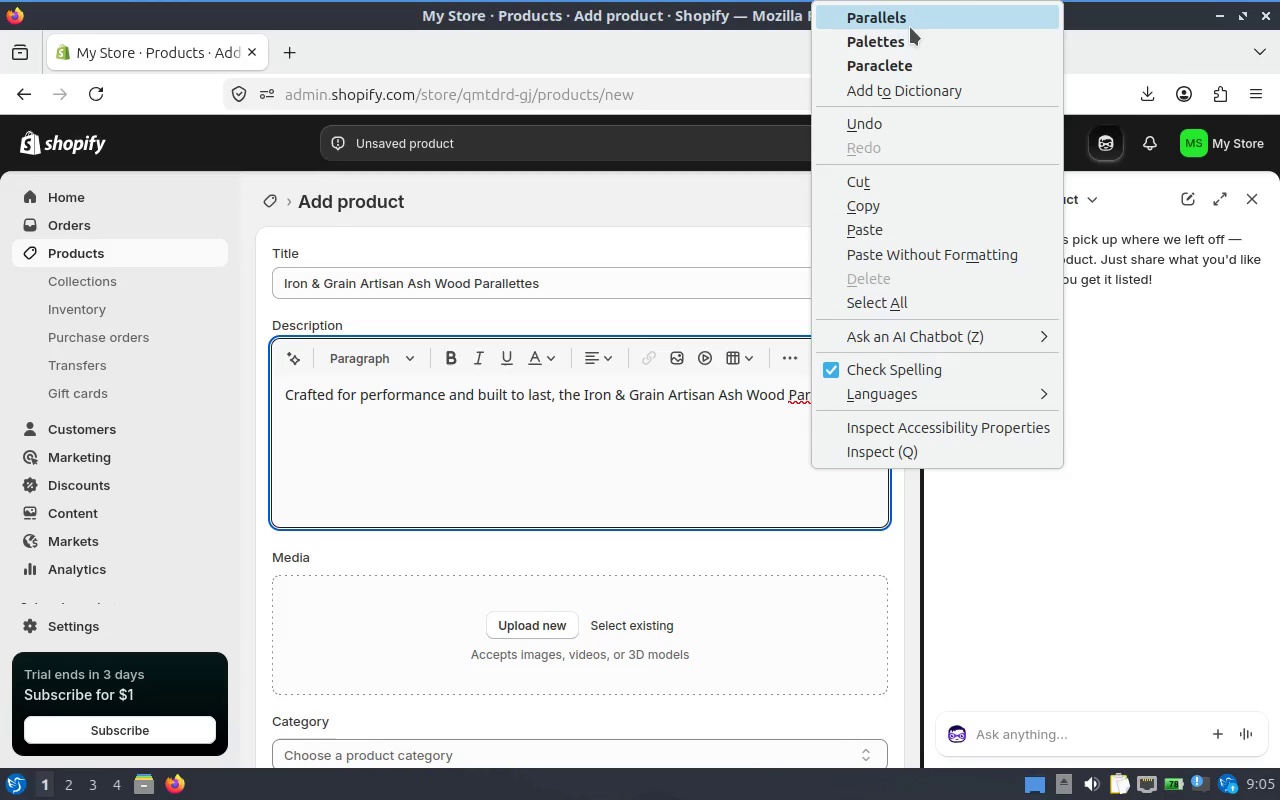 
left_click([752, 427])
 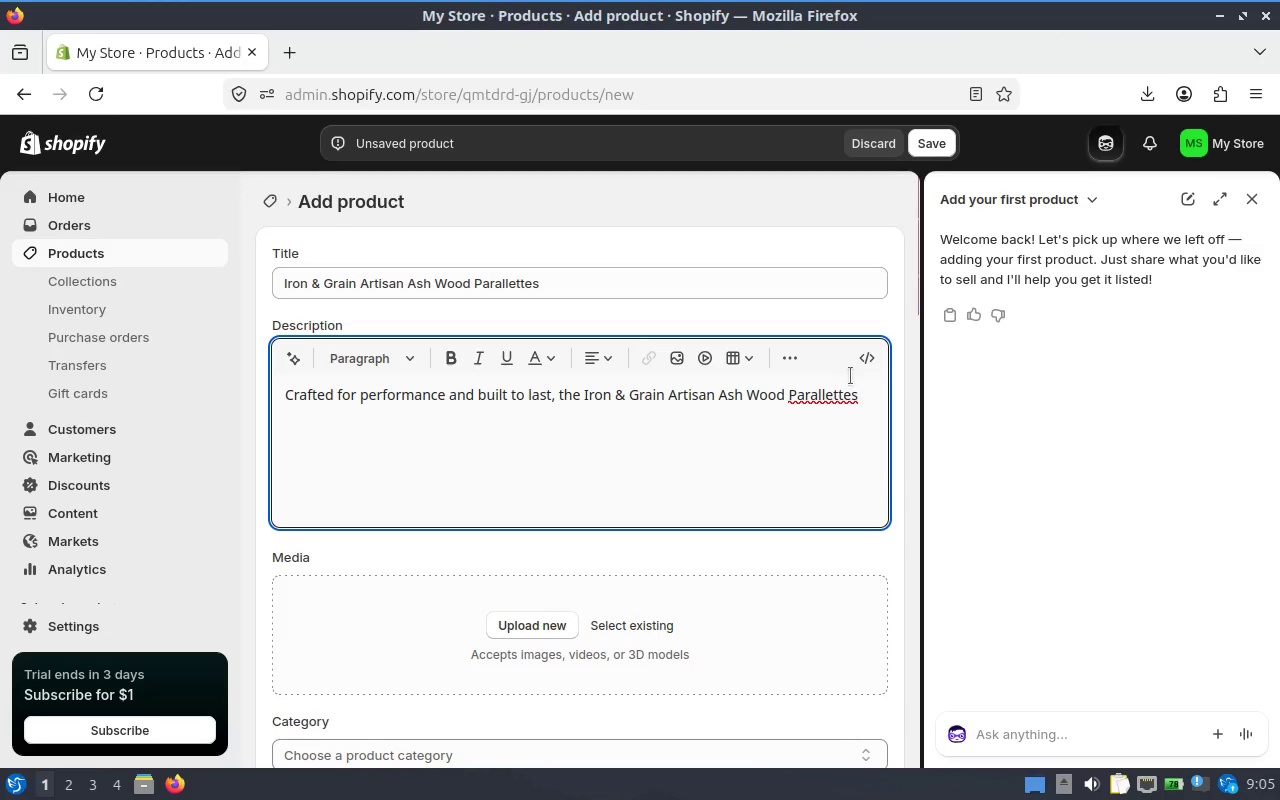 
left_click([858, 387])
 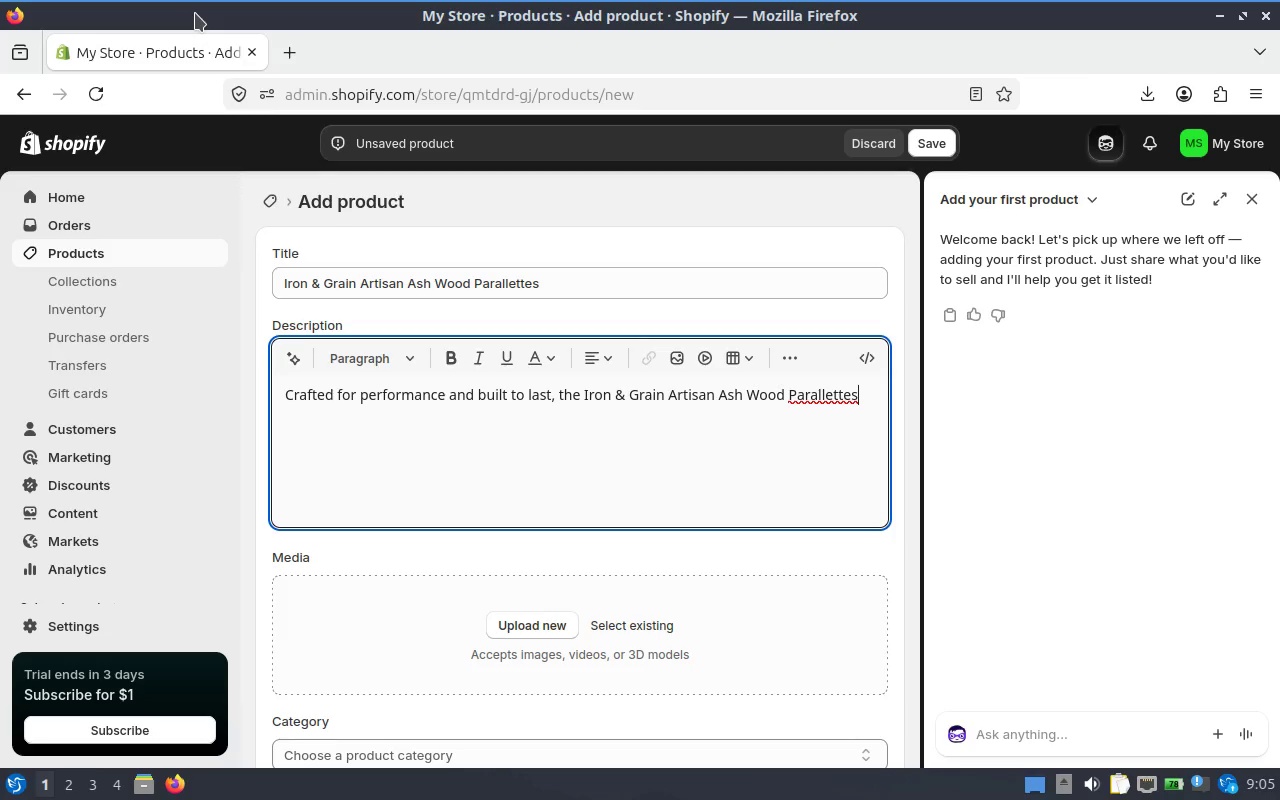 
wait(6.83)
 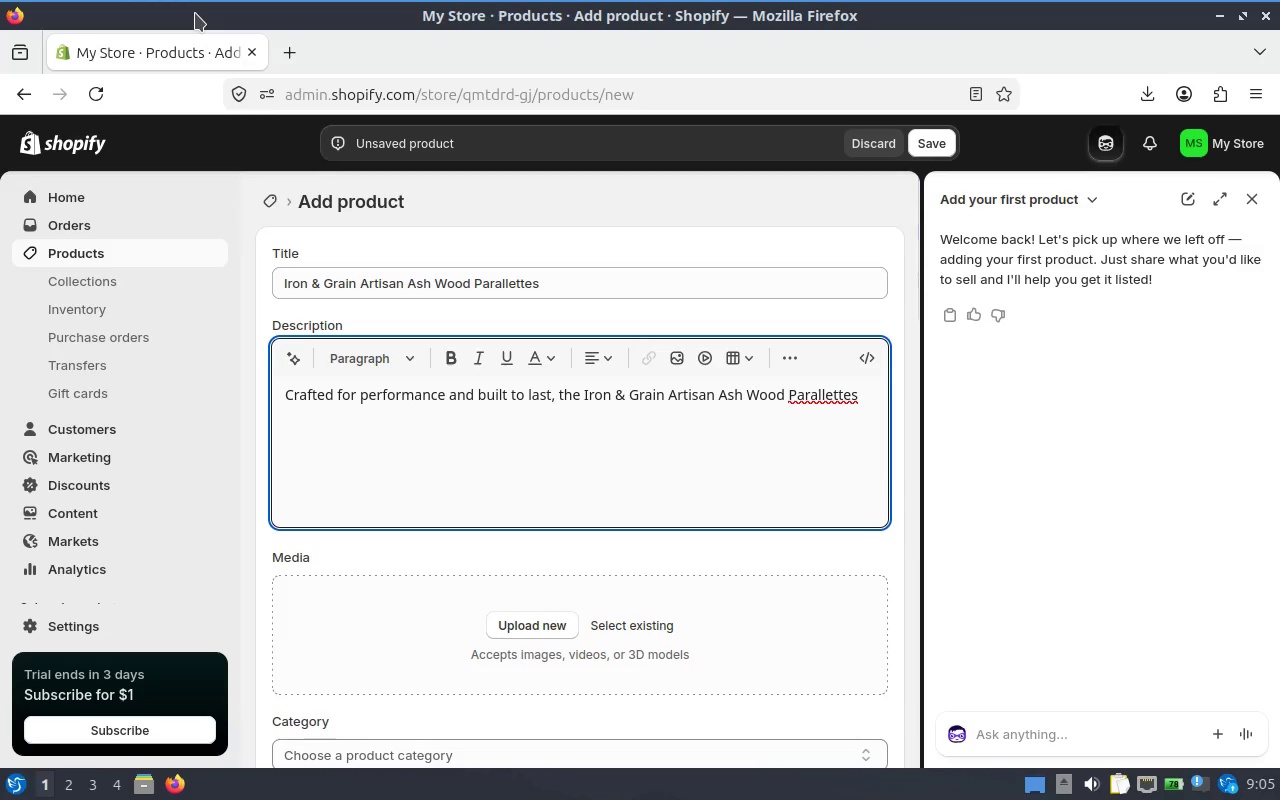 
type( )
key(Backspace)
type( bring )
 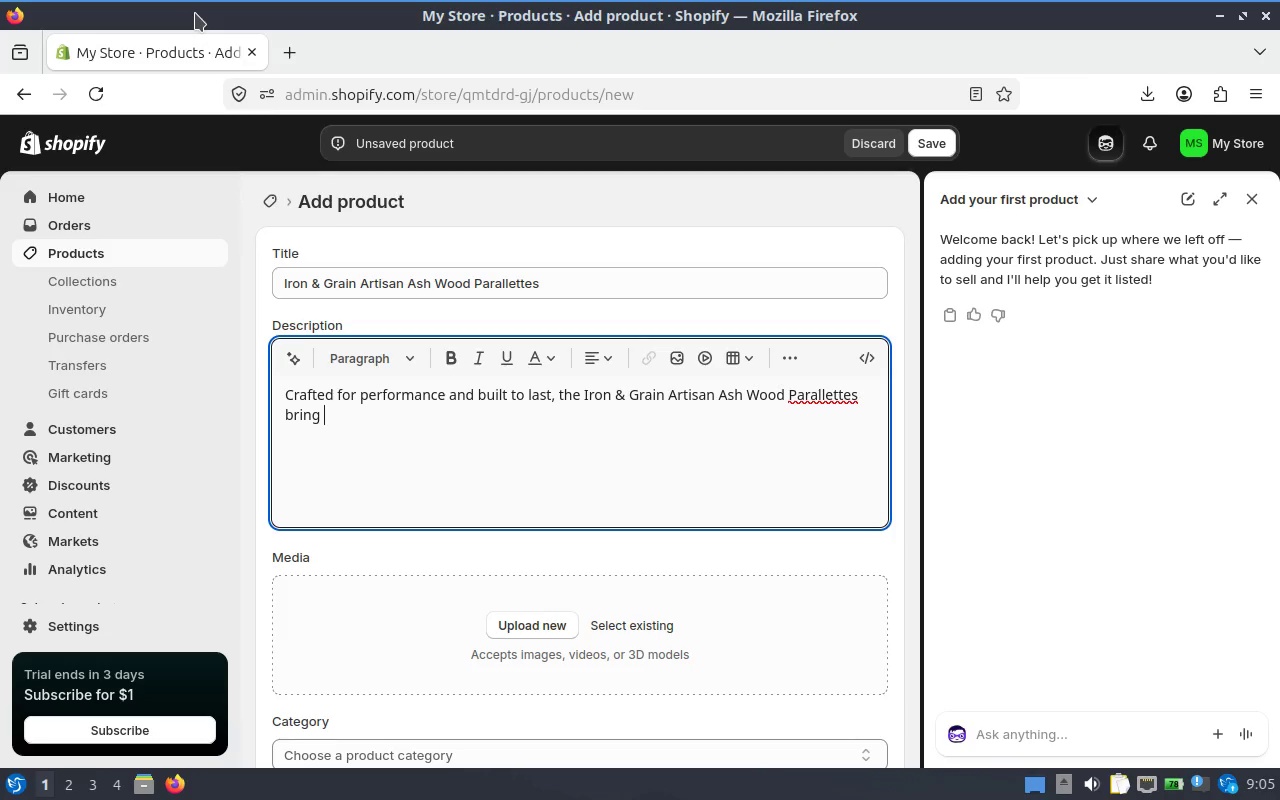 
type(premium qul)
key(Backspace)
type(ality to your training)
 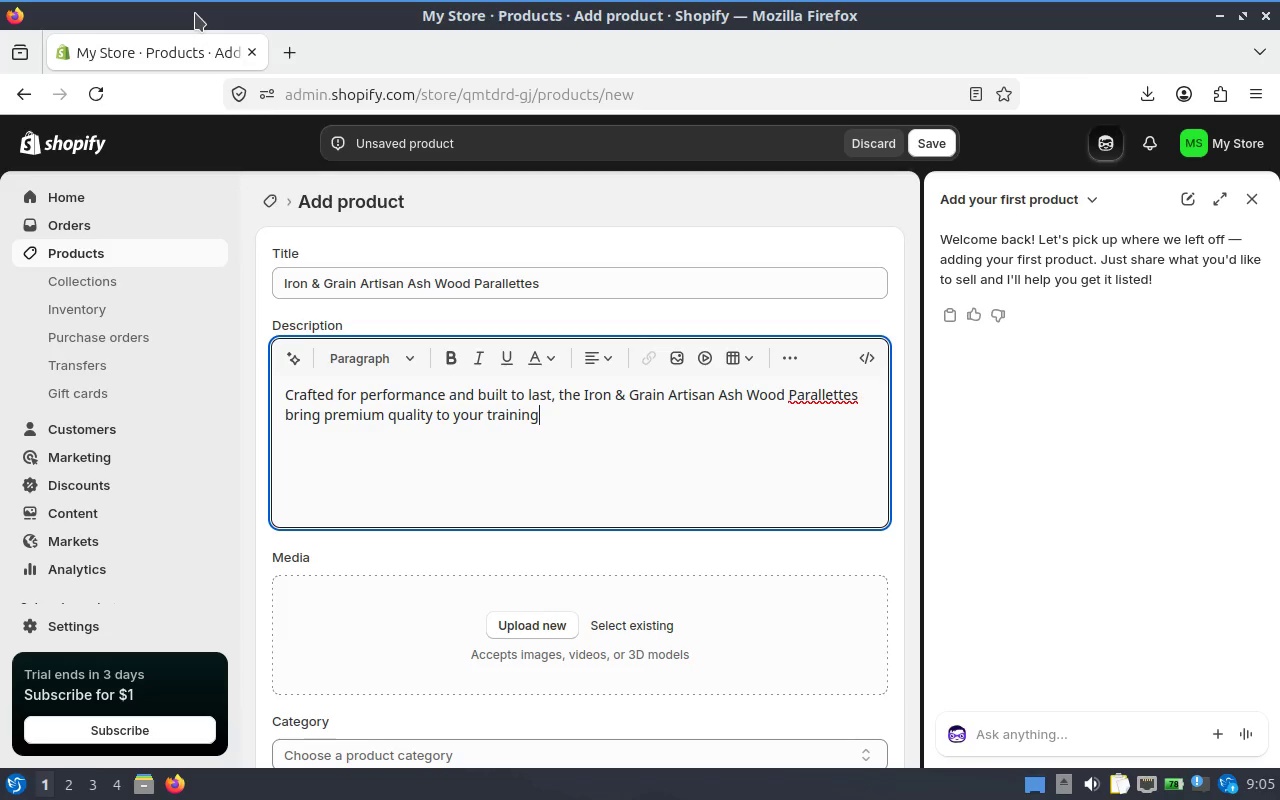 
type( sestu)
key(Backspace)
key(Backspace)
key(Backspace)
type(tup. )
 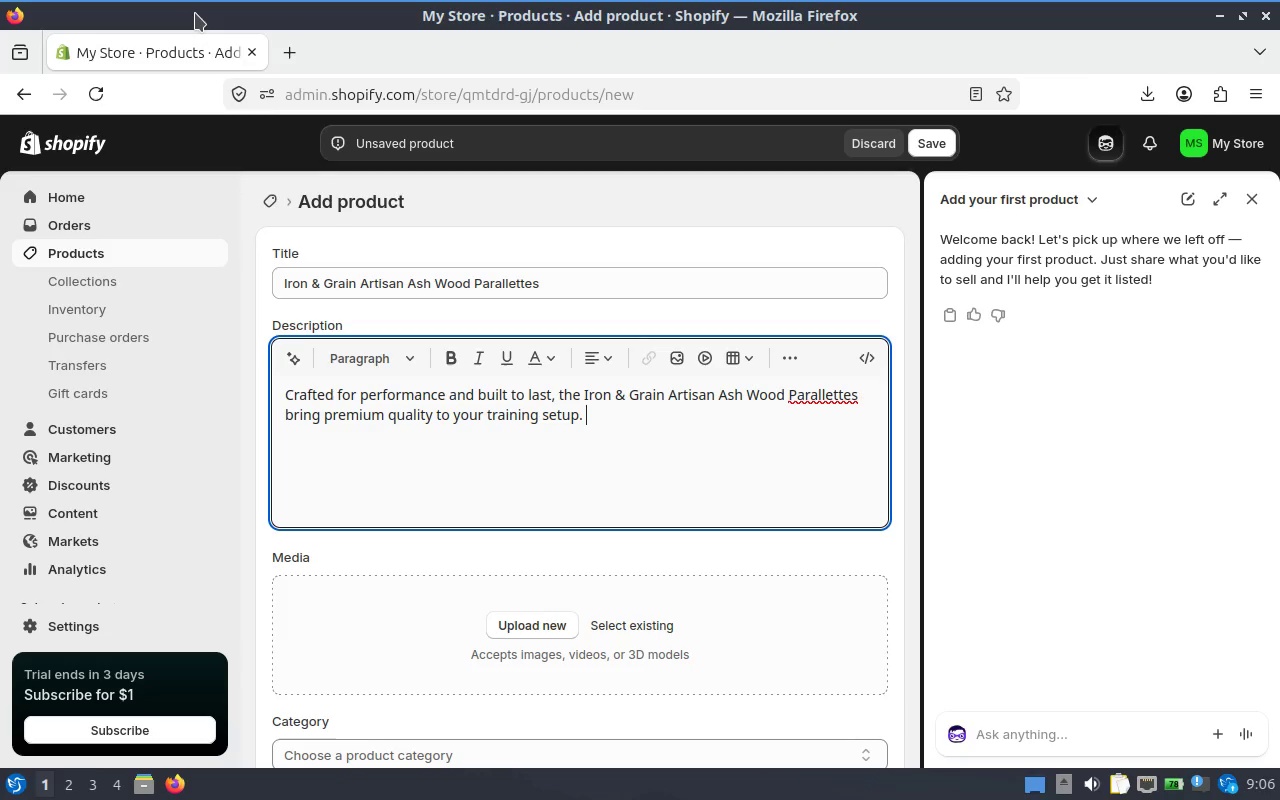 
wait(34.41)
 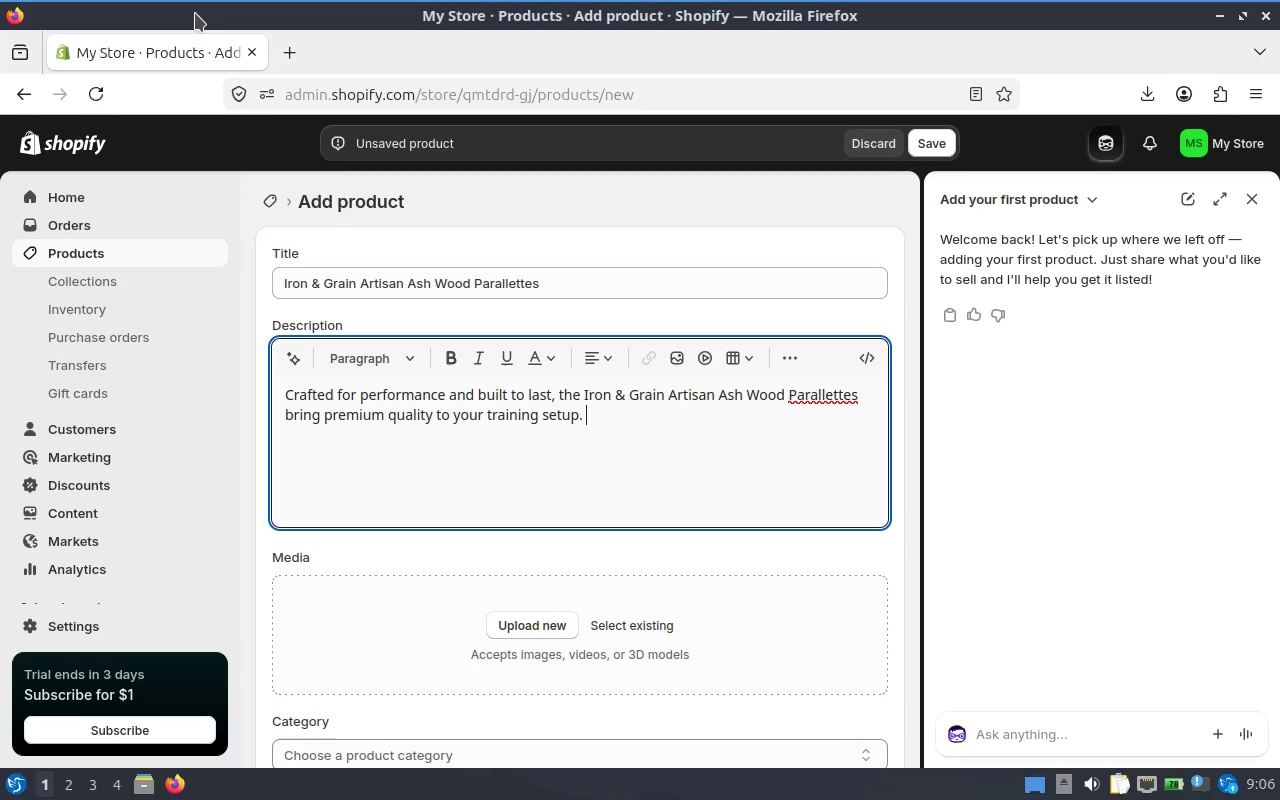 
type(Made from FSC-certified sustain)
 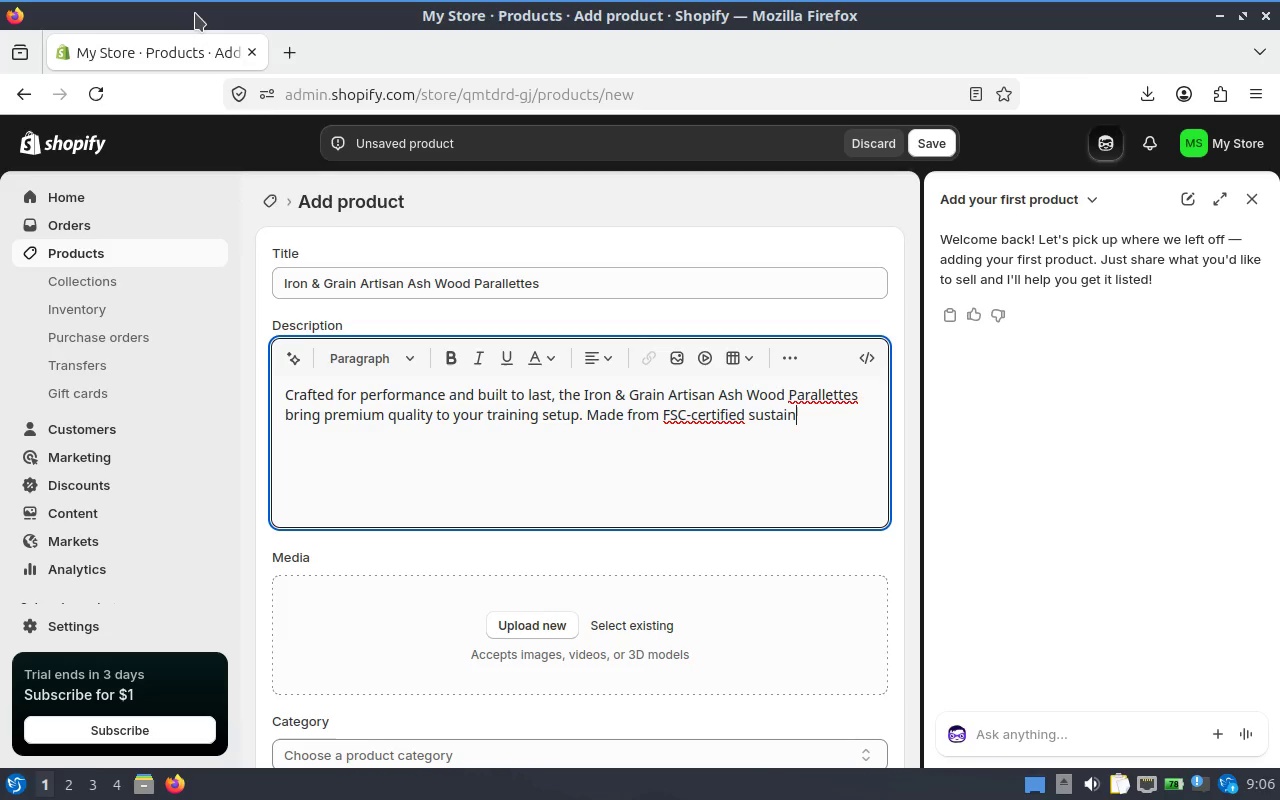 
wait(5.62)
 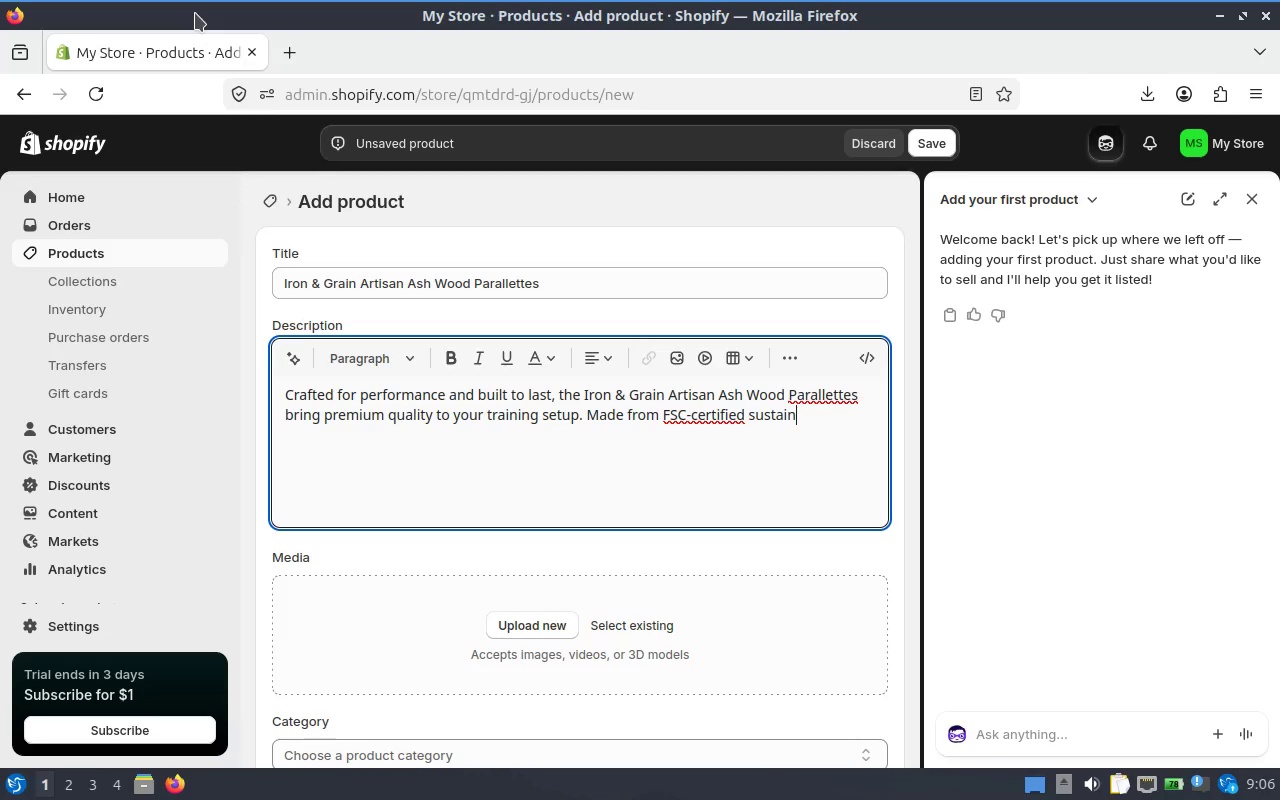 
type(able ash wood, these parallettes feature a smooth 1.5-inch diameter grip that provides exceptonal comfort and contrl )
key(Backspace)
key(Backspace)
type(ol during every movement. The natural wood finish not only enhances durability but also offer )
key(Backspace)
type(s a secure, non )
key(Backspace)
type(-slip feel for intense workouts.)
 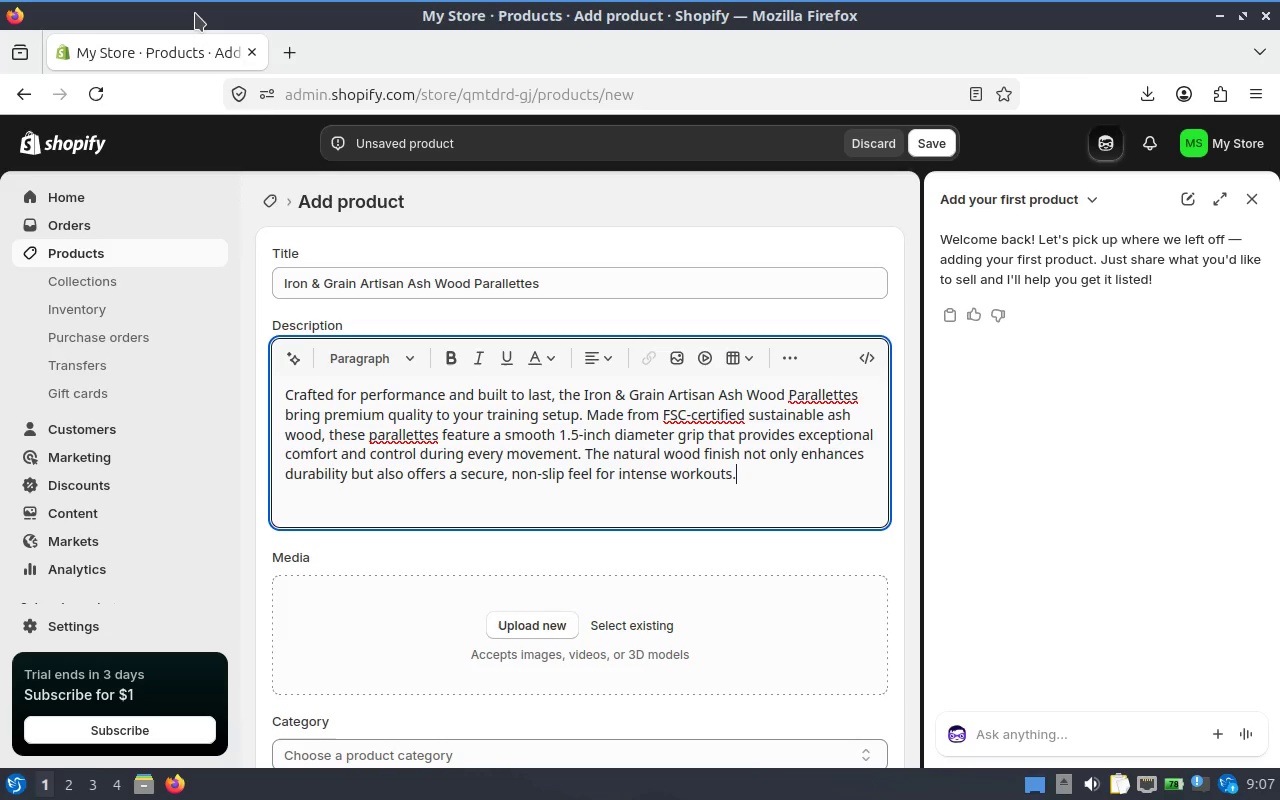 
key(Enter)
 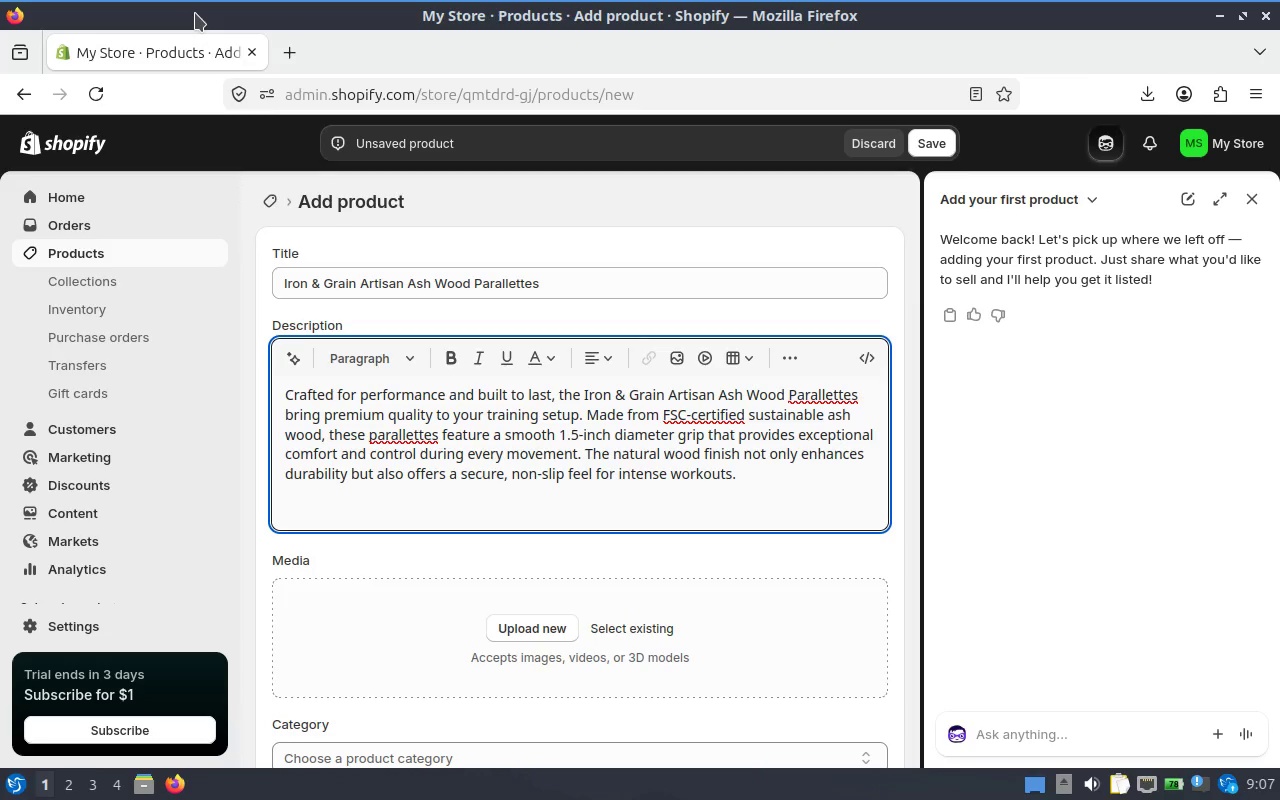 
type(Designed for versatility, these parallete)
key(Backspace)
type(tes are ideal for calisthenics, head)
 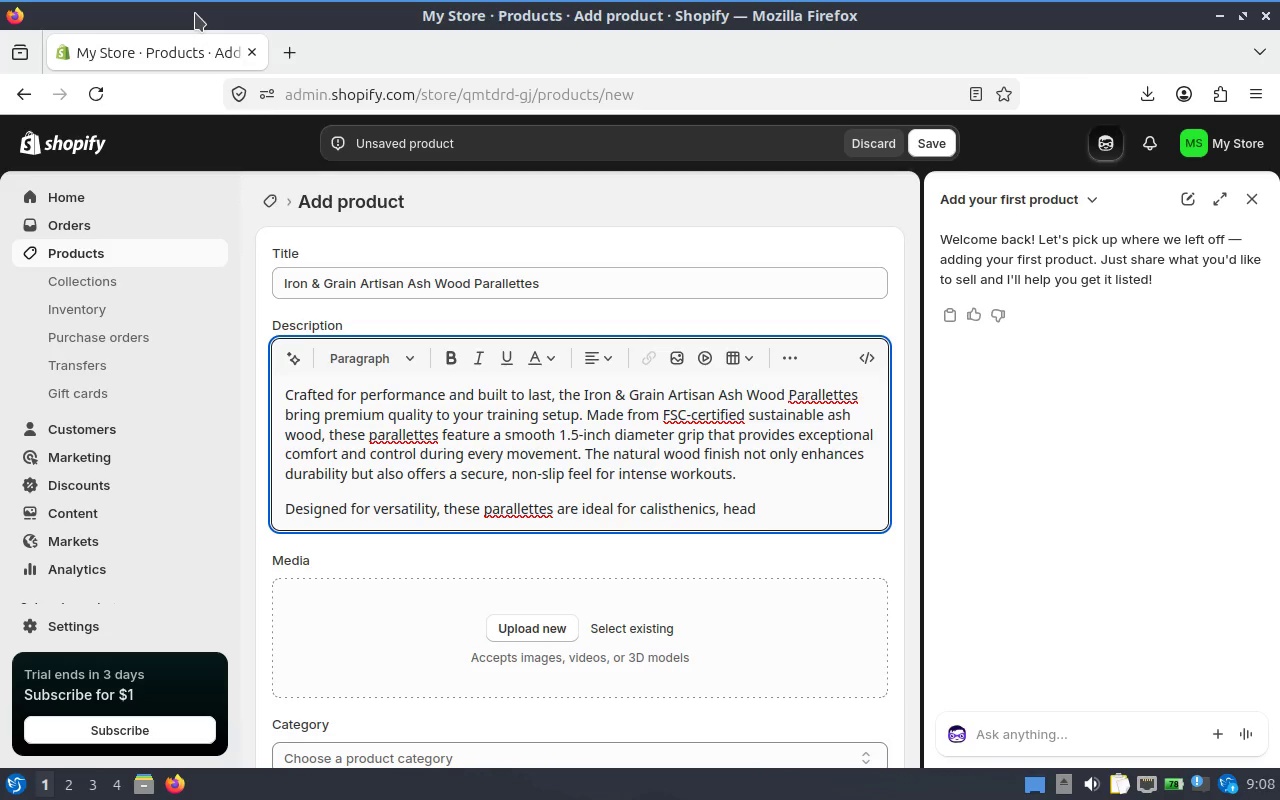 
key(Backspace)
key(Backspace)
key(Backspace)
type(andsh)
key(Backspace)
type(tands, push=ups, )
key(Backspace)
key(Backspace)
key(Backspace)
key(Backspace)
key(Backspace)
key(Backspace)
type(-ups, L-sits, and CrossFit tran)
key(Backspace)
type(ining )
key(Backspace)
type(. The sturdy construction supports a s)
key(Backspace)
type(wide range of bodyweight )
key(Backspace)
key(Backspace)
key(Backspace)
key(Backspace)
type(gt)
key(Backspace)
type(ht )
key(Backspace)
key(Backspace)
key(Backspace)
key(Backspace)
key(Backspace)
key(Backspace)
key(Backspace)
 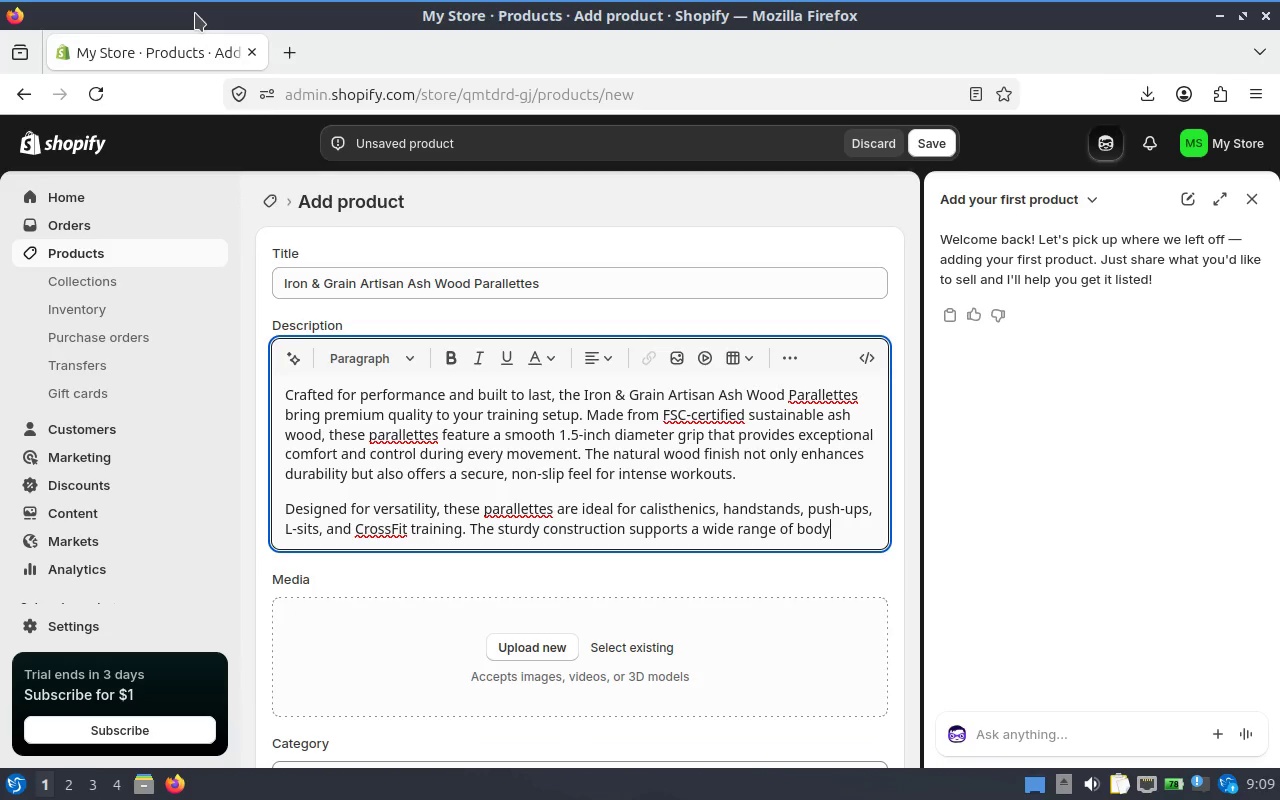 
type(eight )
key(Backspace)
 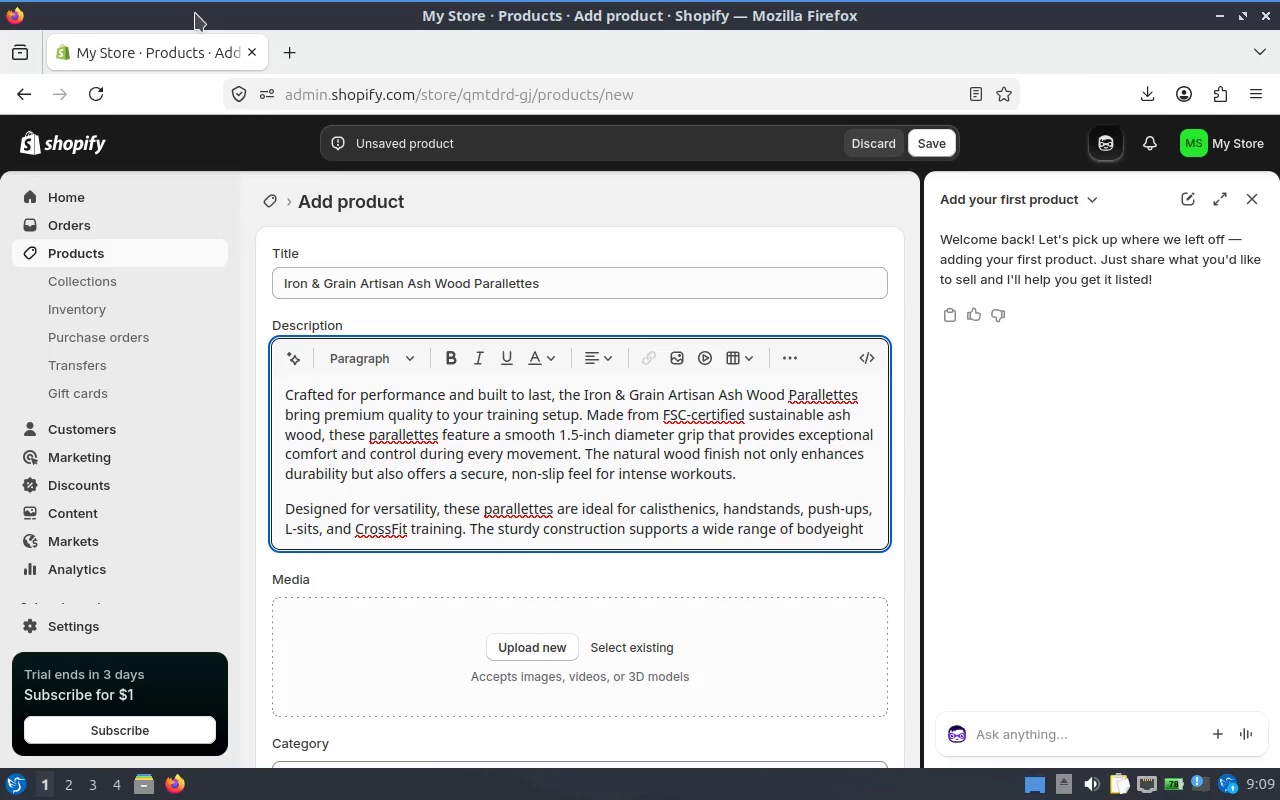 
wait(5.27)
 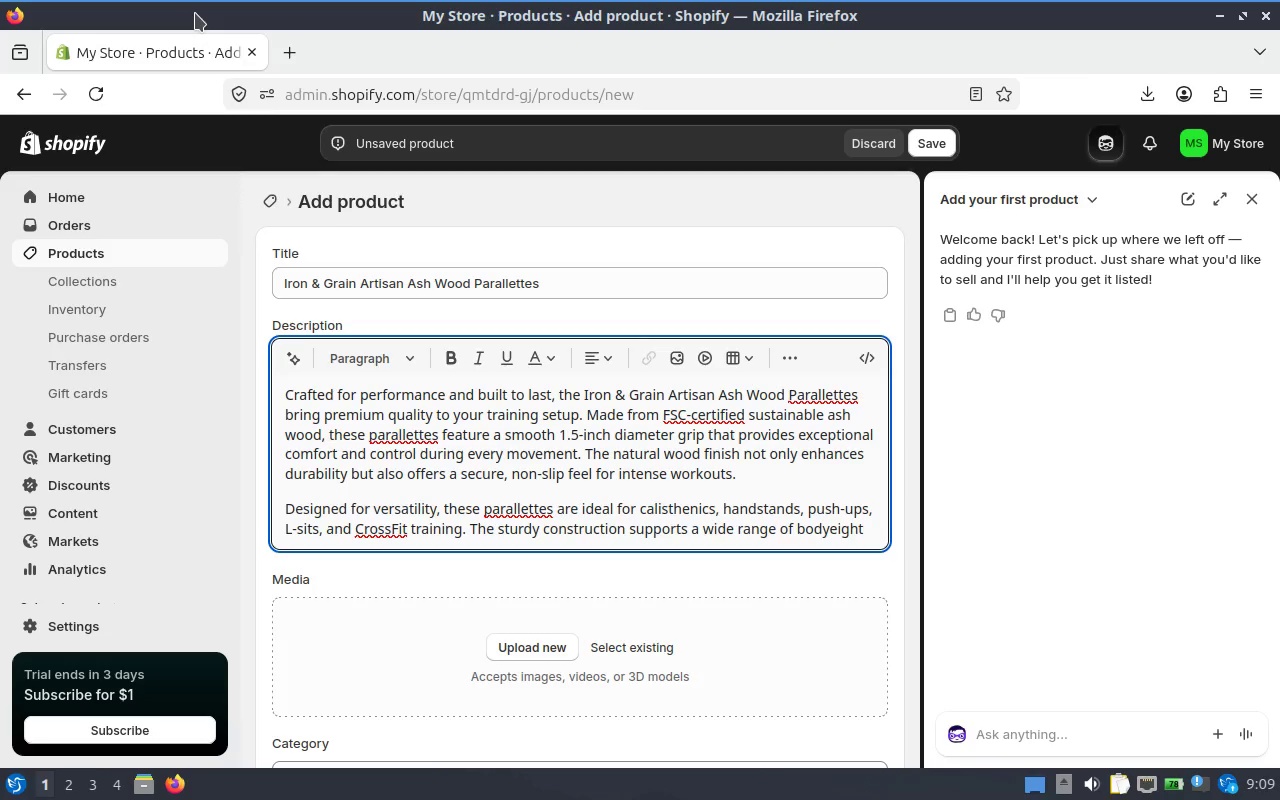 
key(Backspace)
key(Backspace)
key(Backspace)
key(Backspace)
key(Backspace)
type(weight )
key(Backspace)
key(Backspace)
key(Backspace)
key(Backspace)
type(ght )
key(Backspace)
key(Backspace)
key(Backspace)
key(Backspace)
key(Backspace)
key(Backspace)
type(eight )
 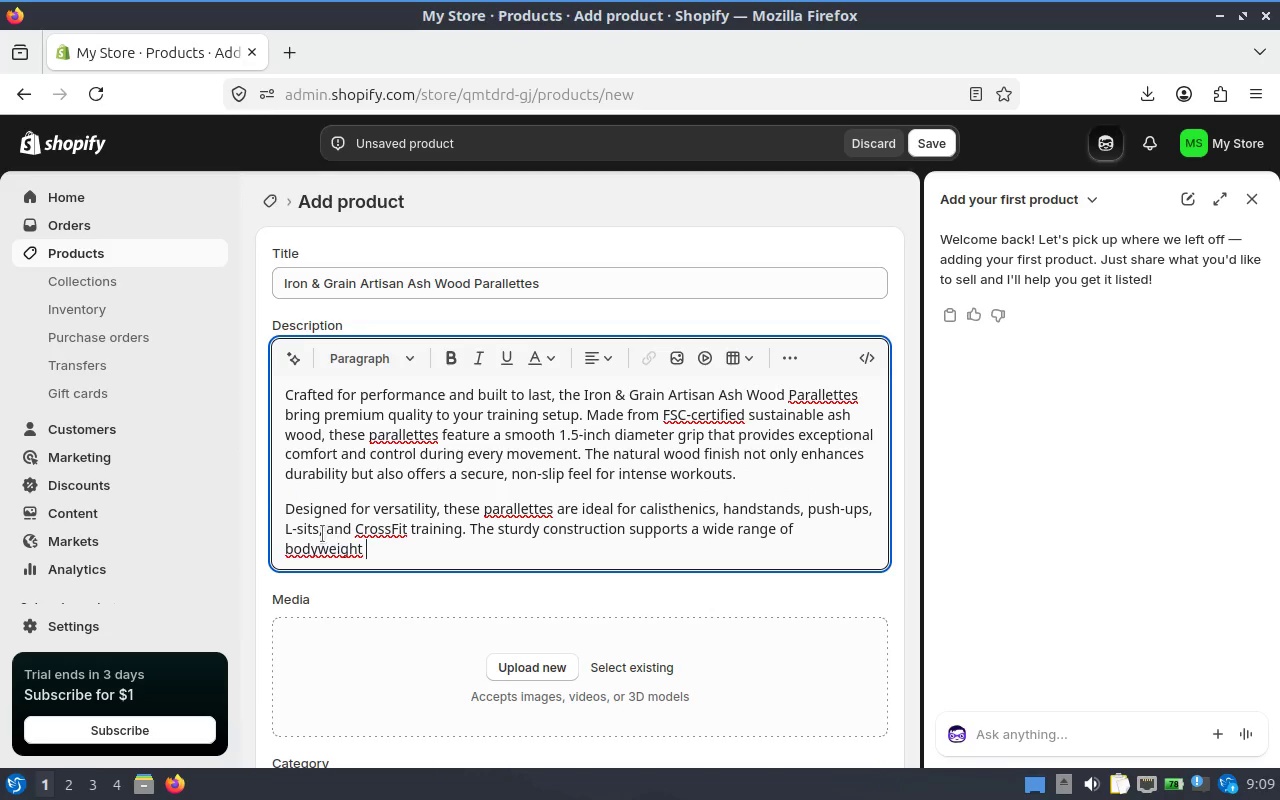 
right_click([317, 547])
 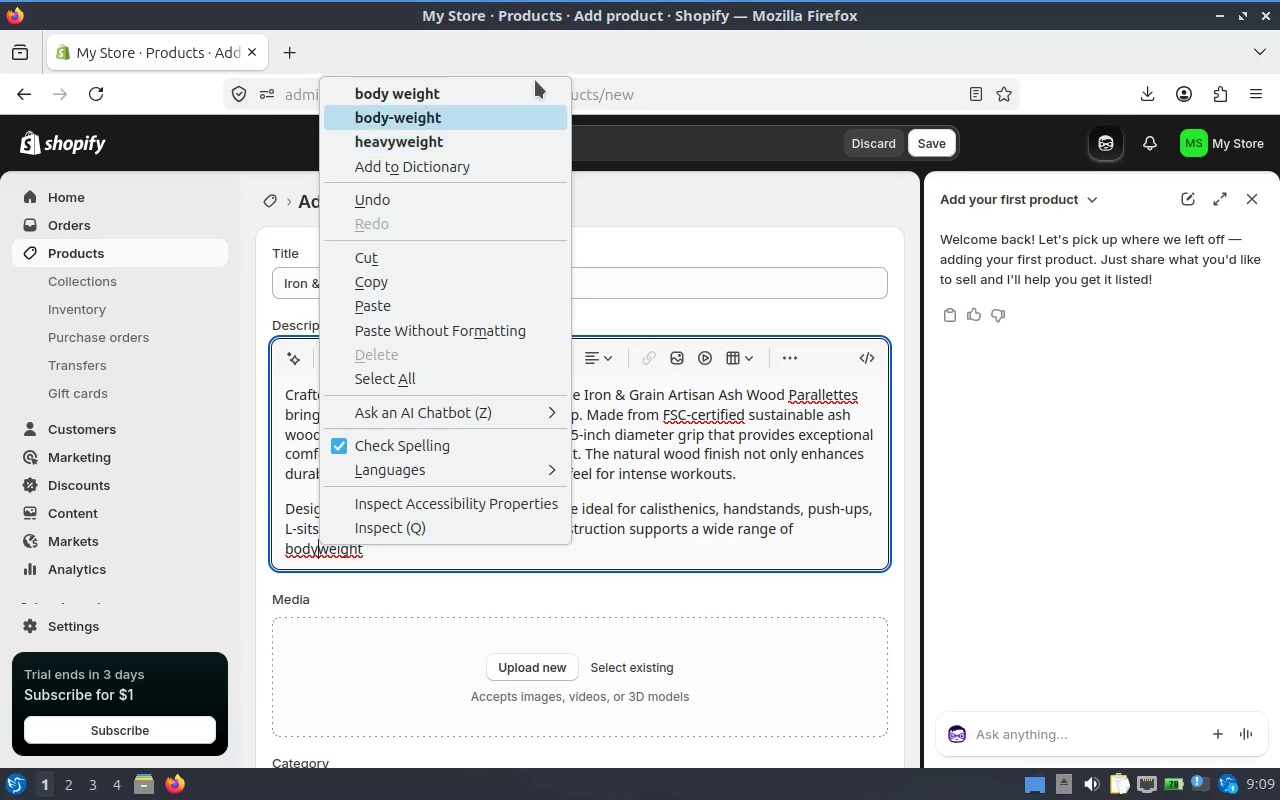 
left_click([500, 102])
 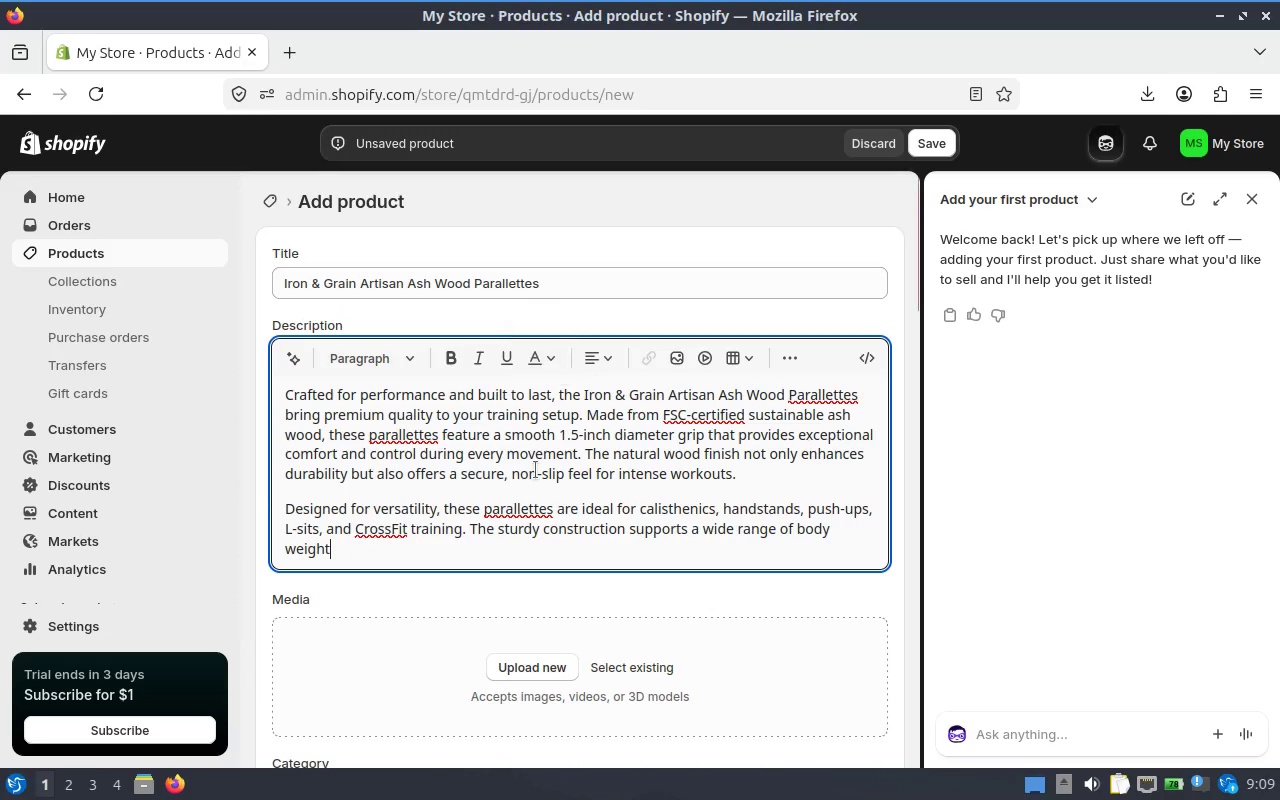 
type( exerciess)
key(Backspace)
type(es )
key(Backspace)
key(Backspace)
key(Backspace)
key(Backspace)
key(Backspace)
type(ses, helping you build strength, balance, and stability with confidence. Each unit )
 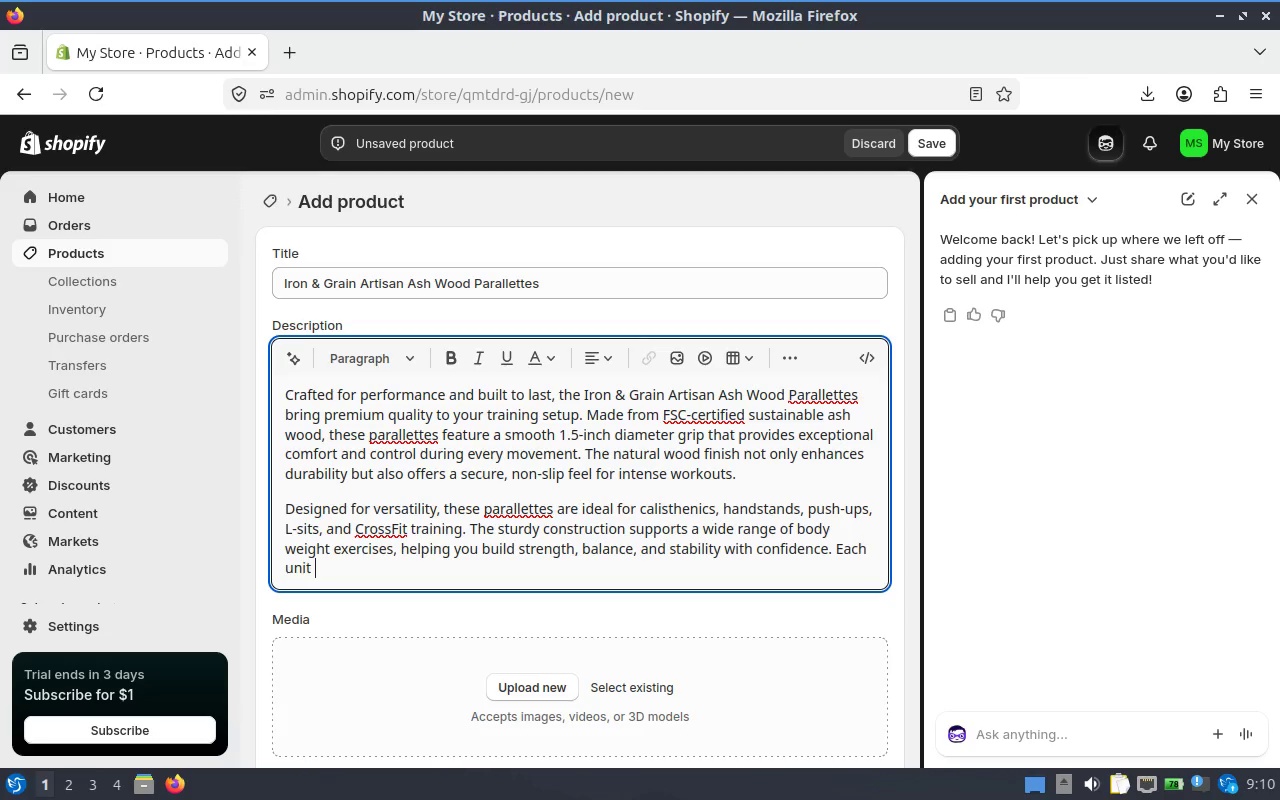 
type(is equipped with a non )
key(Backspace)
type(-slip rubber base, ensuring maximum grip and safeg)
key(Backspace)
type(ty on various surfaces, wheteh)
key(Backspace)
key(Backspace)
type(her )
 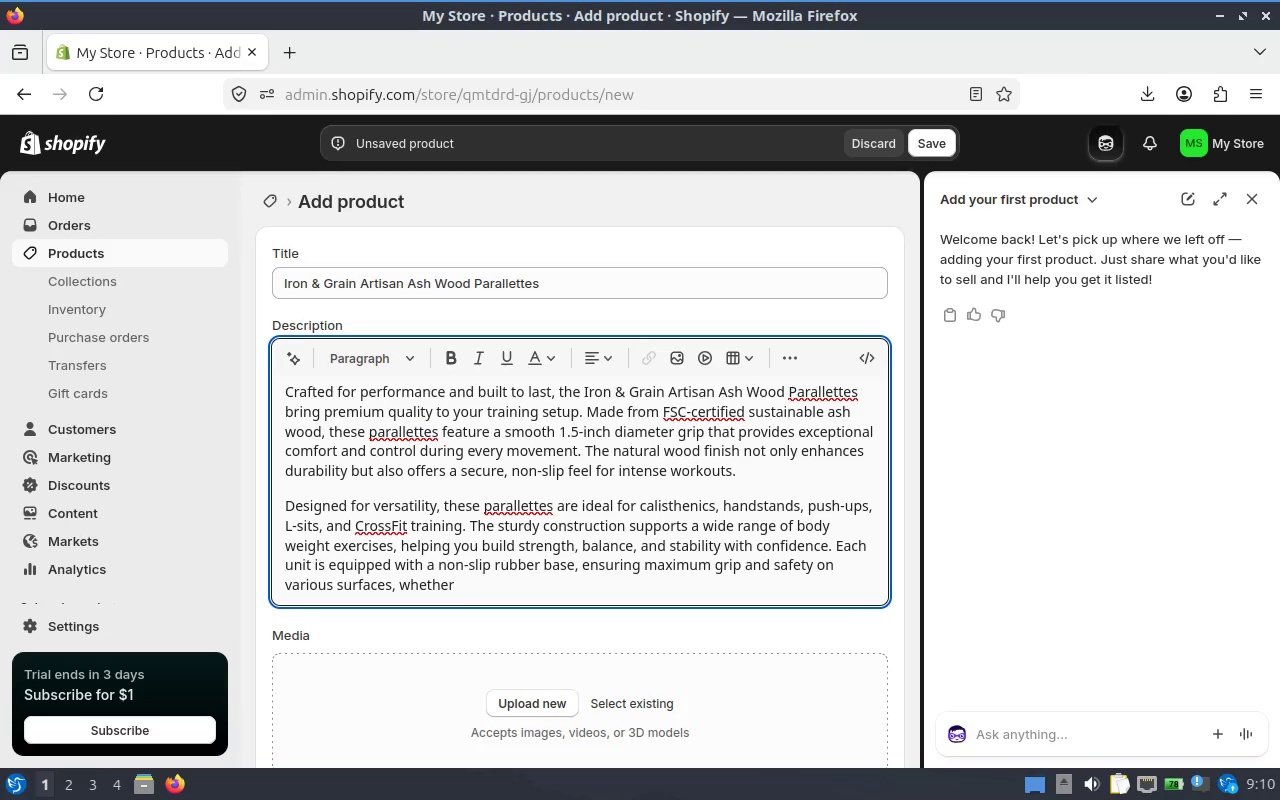 
type(your-re training at home or in a professonal gym.)
 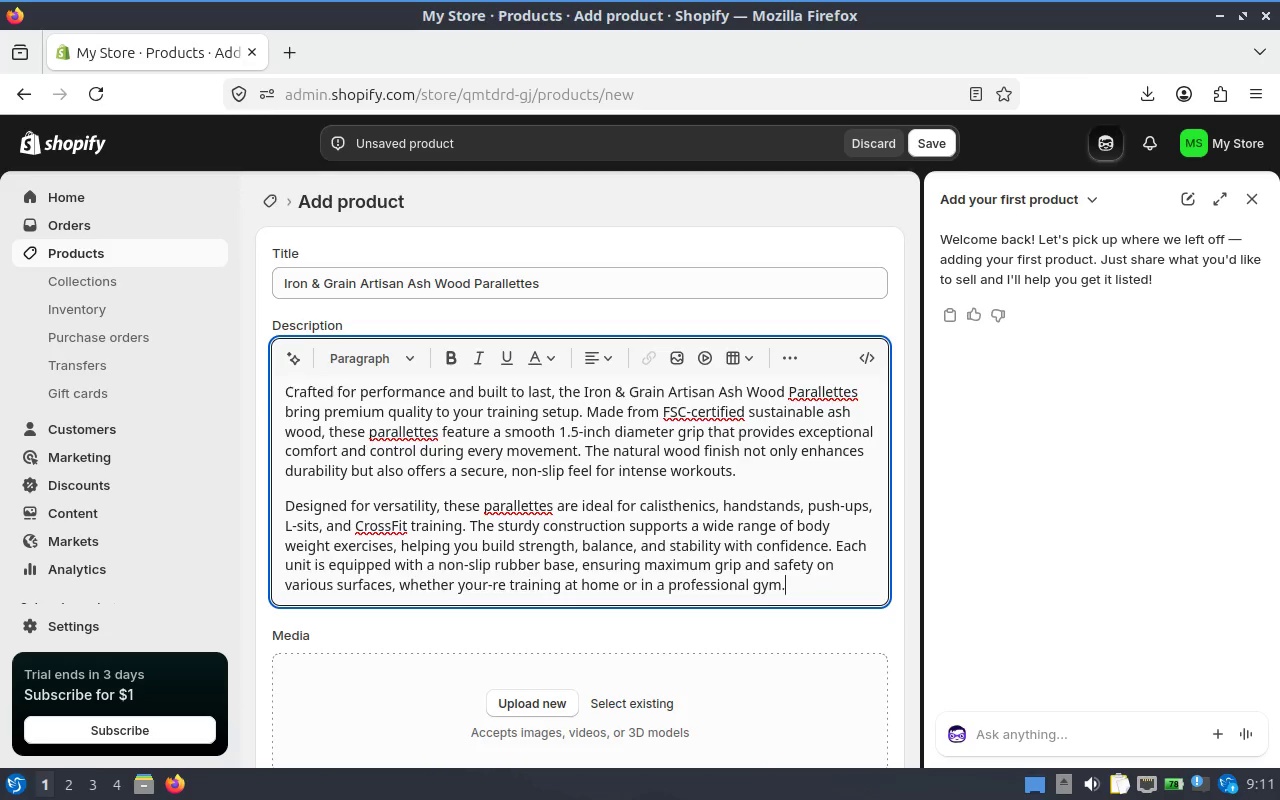 
key(Enter)
 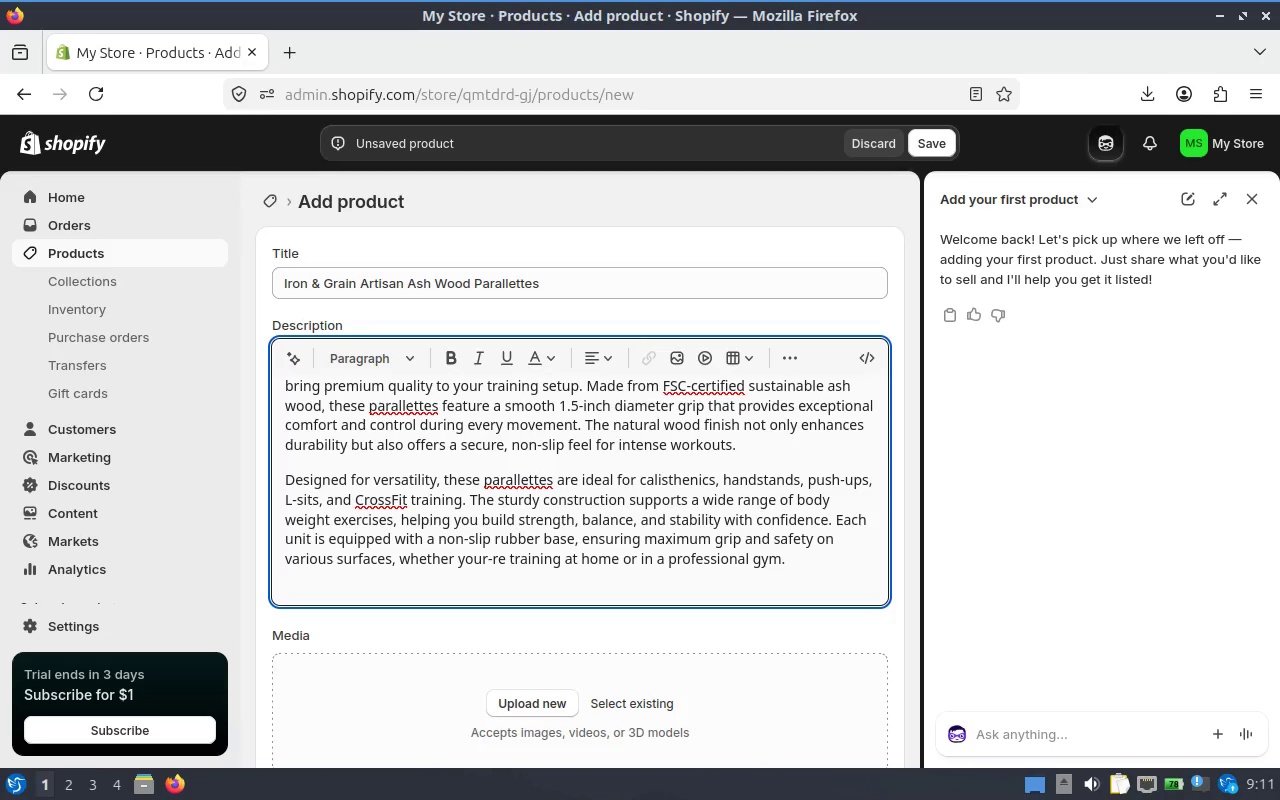 
type(Wotj)
key(Backspace)
key(Backspace)
key(Backspace)
type(ith a minimalist, artisan design and high performac)
key(Backspace)
type(nce)
key(Backspace)
key(Backspace)
type(-performance funtonality )
key(Backspace)
key(Backspace)
key(Backspace)
key(Backspace)
type(ity )
 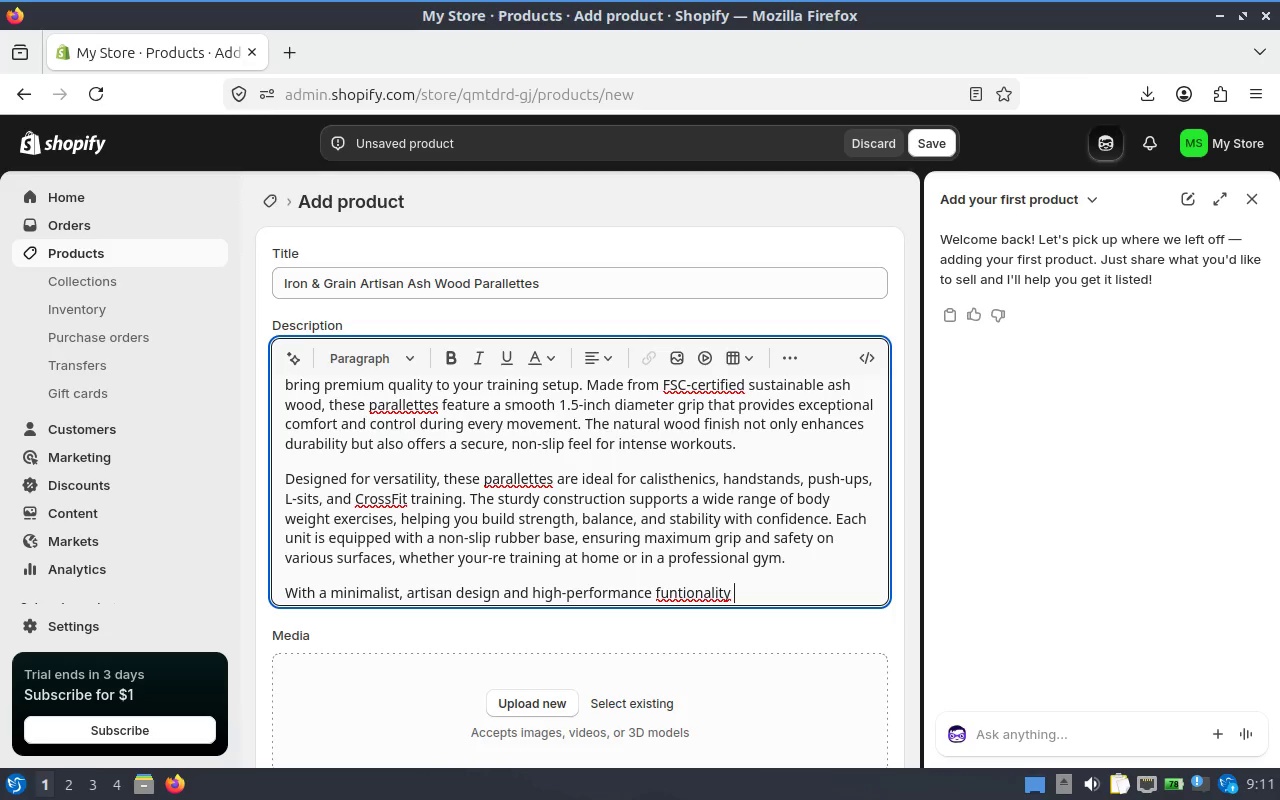 
right_click([697, 576])
 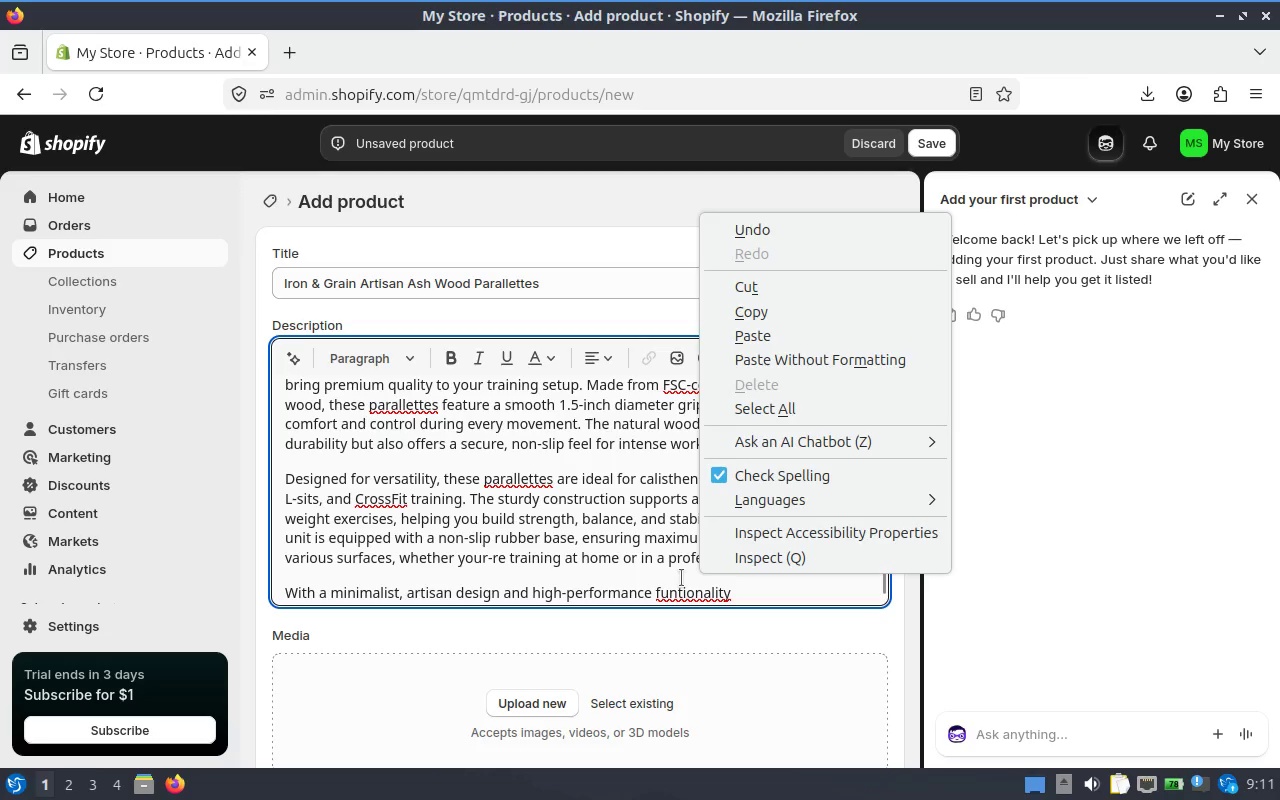 
right_click([681, 578])
 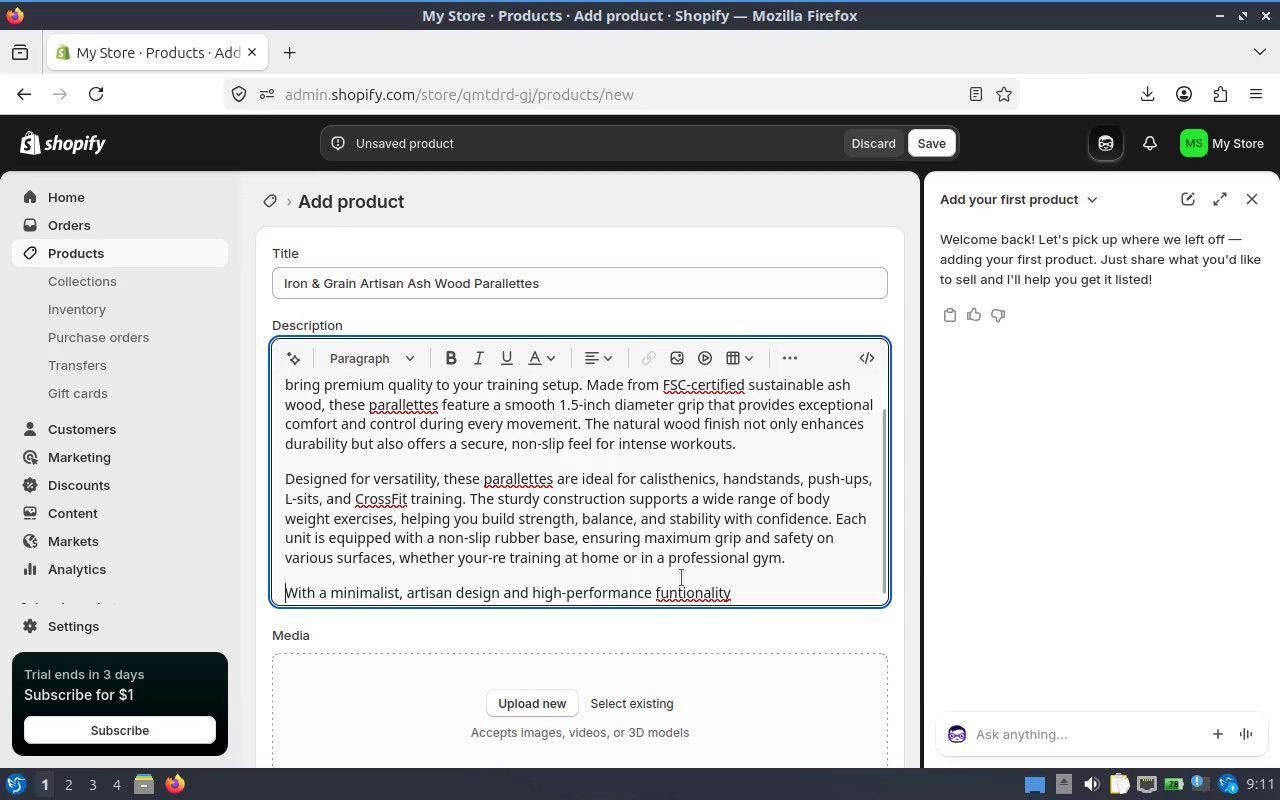 
right_click([681, 578])
 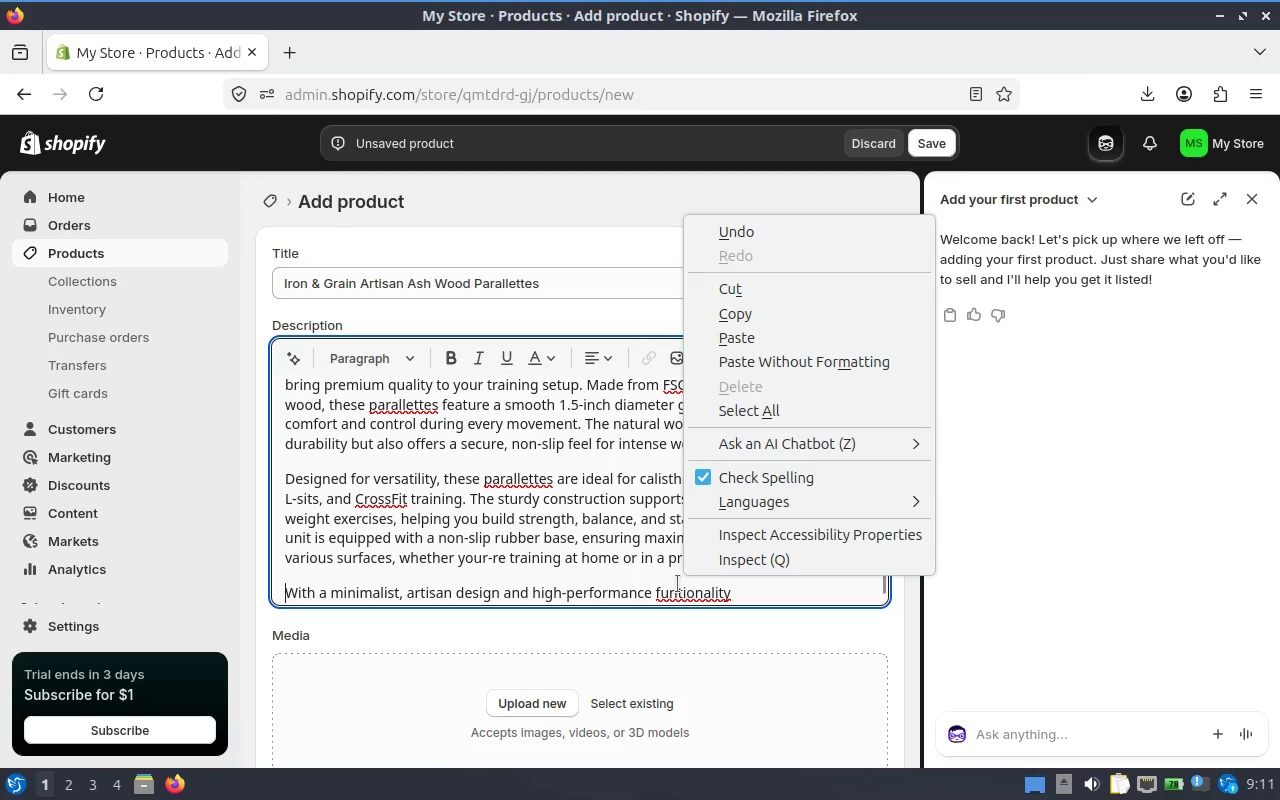 
left_click([677, 584])
 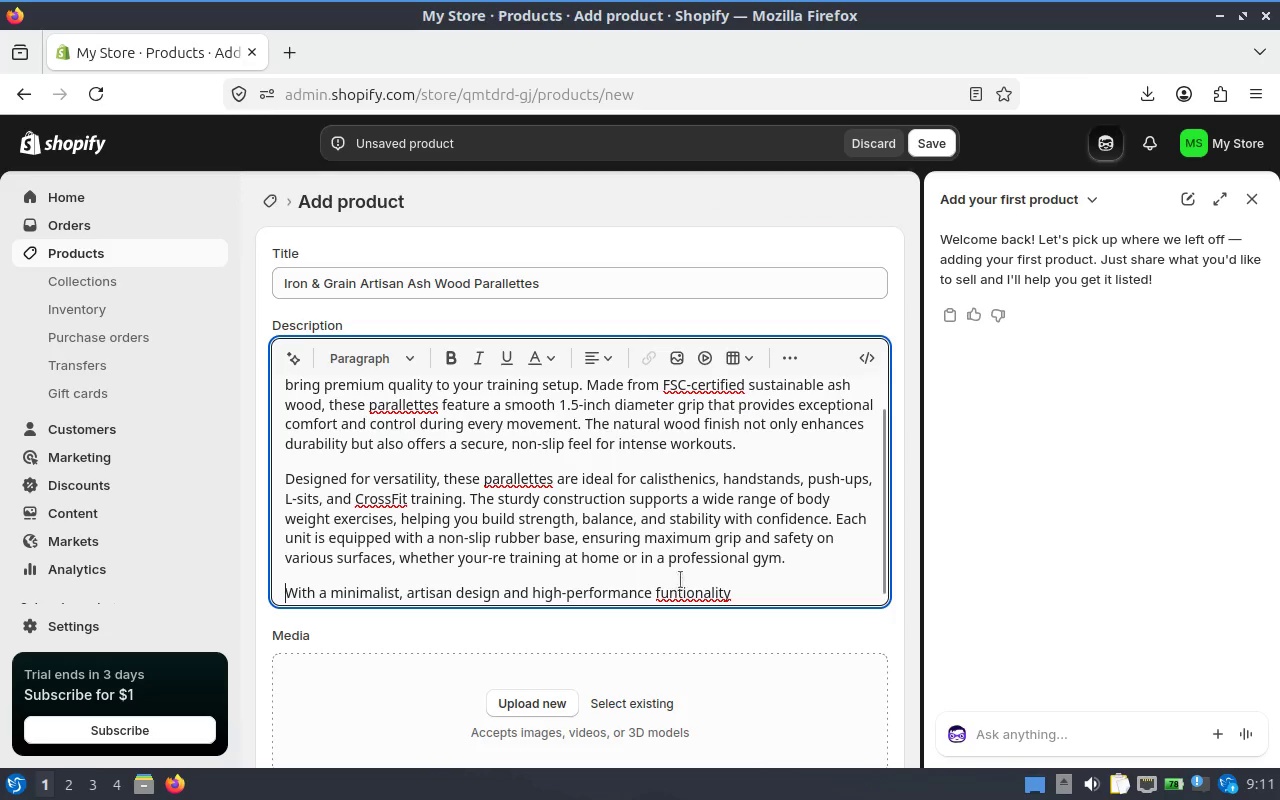 
scroll: coordinate [690, 569], scroll_direction: down, amount: 1.0